 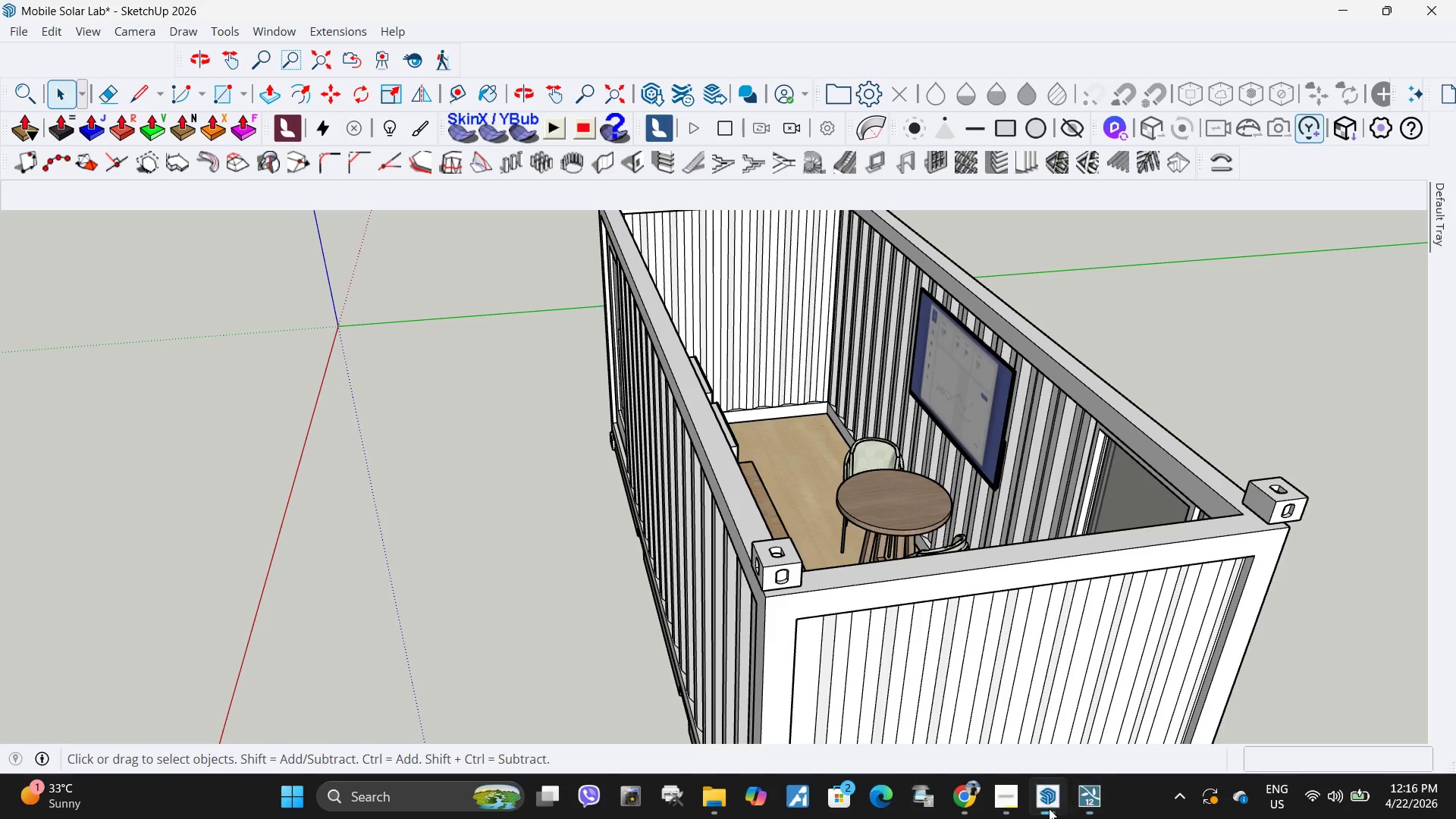 
left_click([725, 129])
 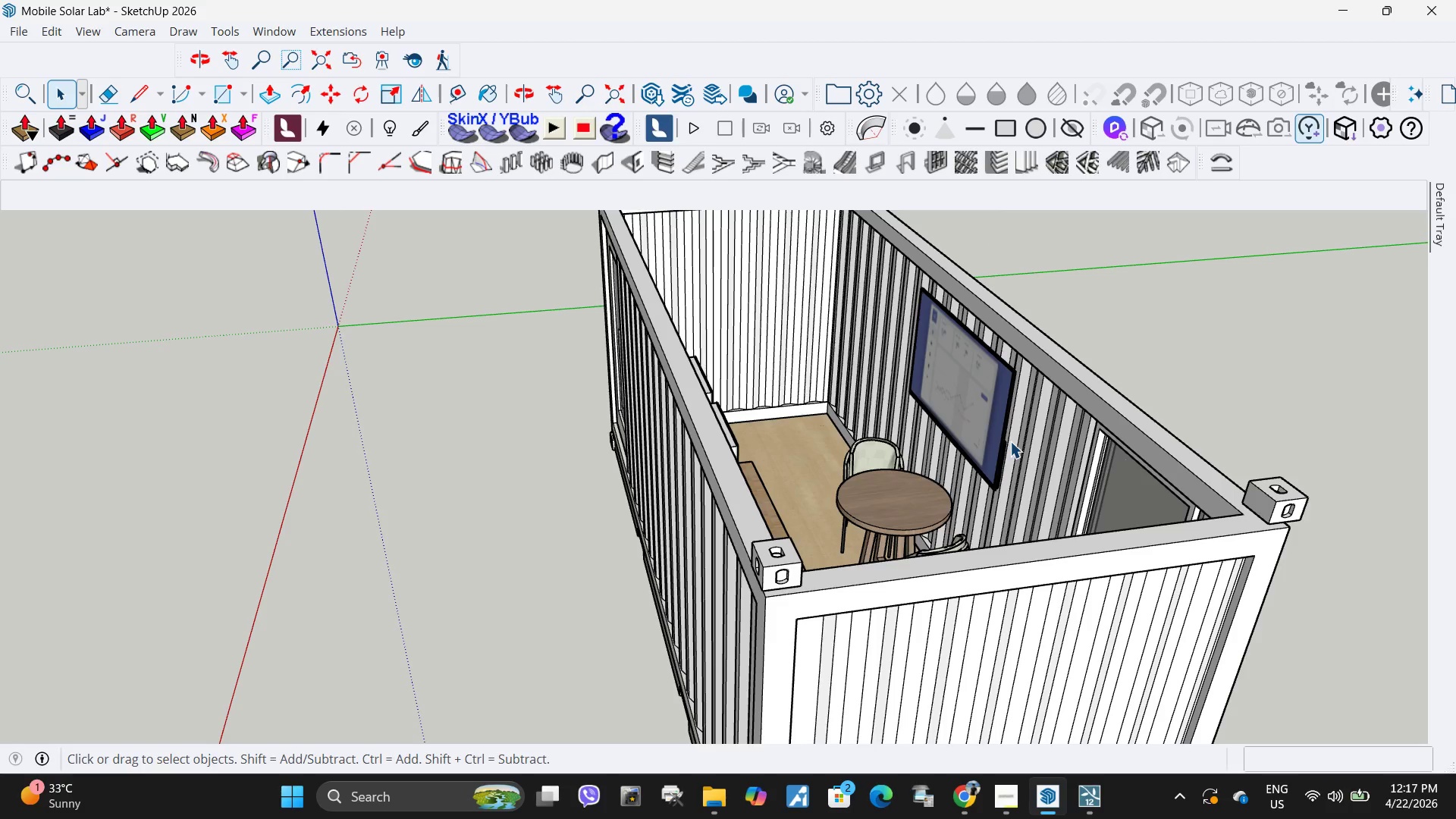 
wait(6.23)
 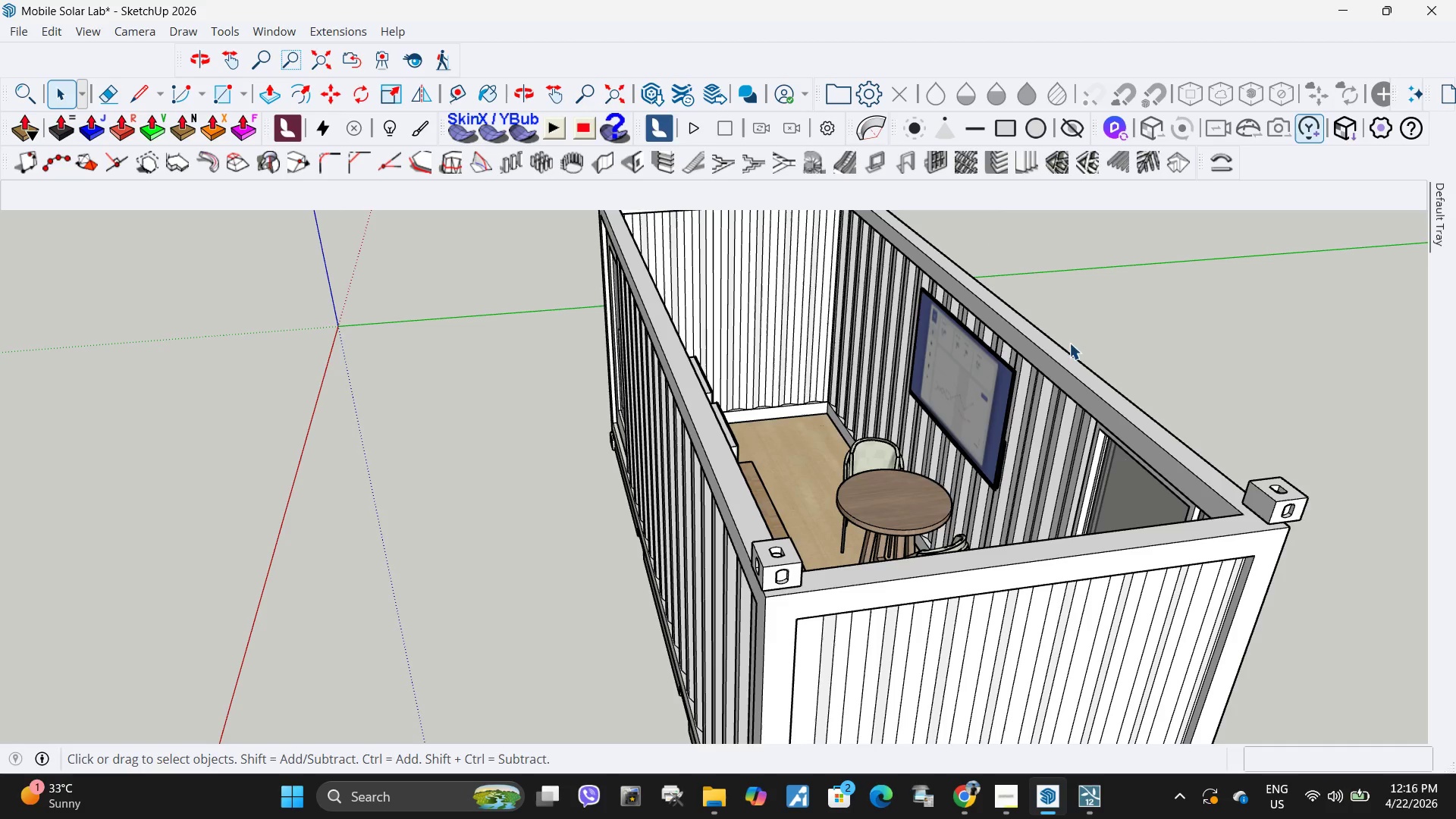 
scroll: coordinate [689, 539], scroll_direction: down, amount: 27.0
 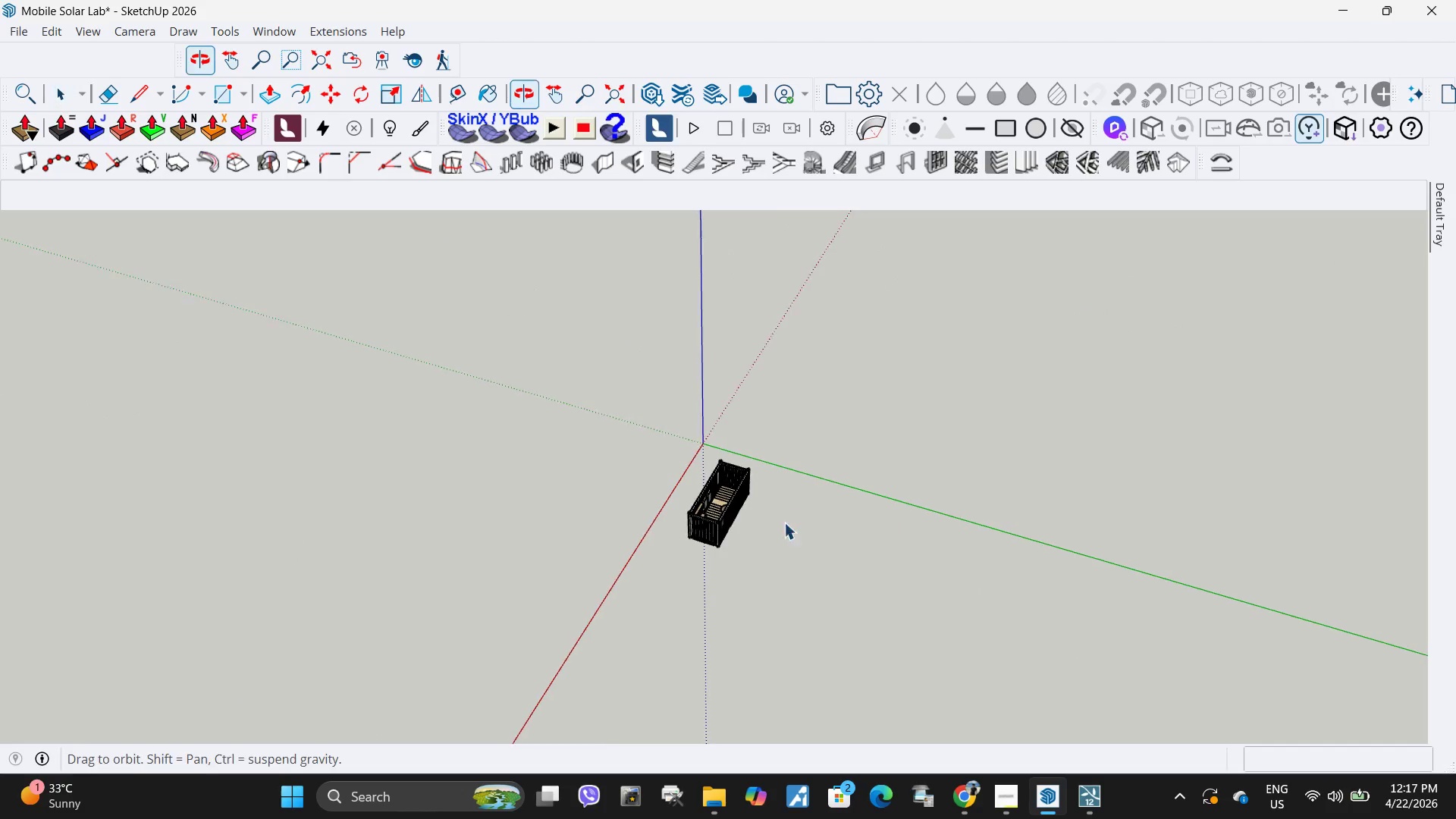 
scroll: coordinate [704, 503], scroll_direction: up, amount: 15.0
 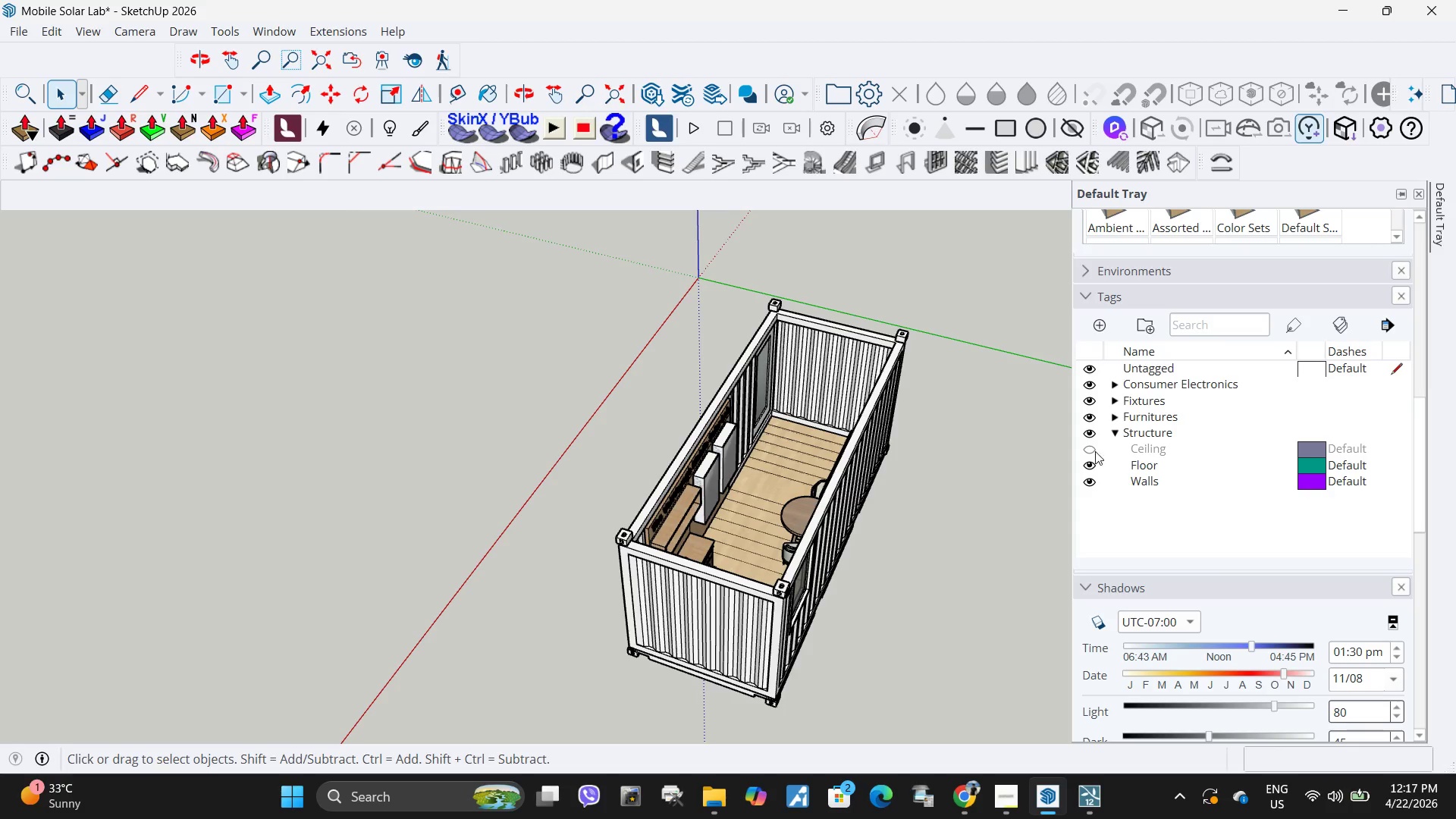 
left_click([1091, 451])
 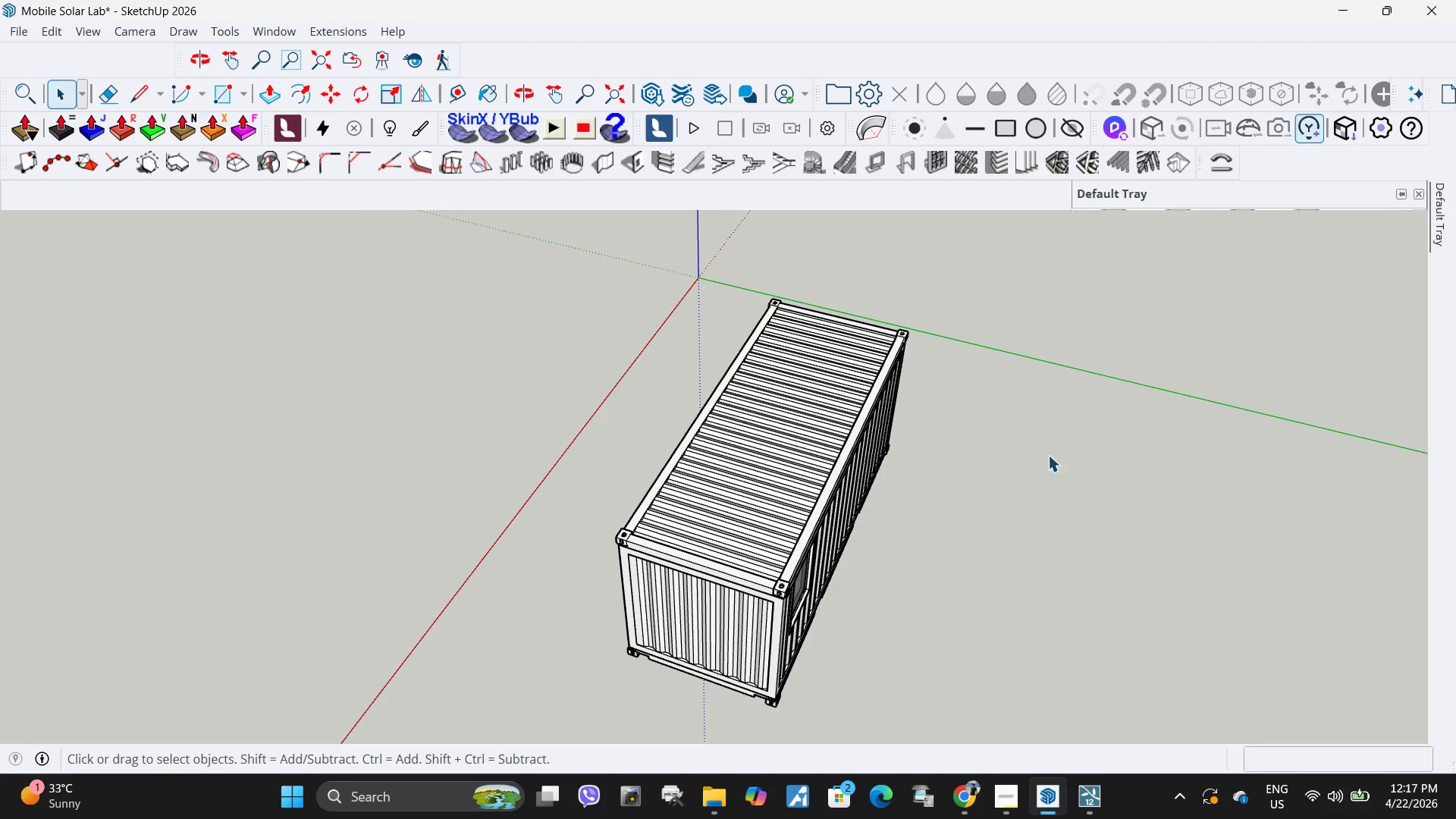 
scroll: coordinate [938, 479], scroll_direction: down, amount: 4.0
 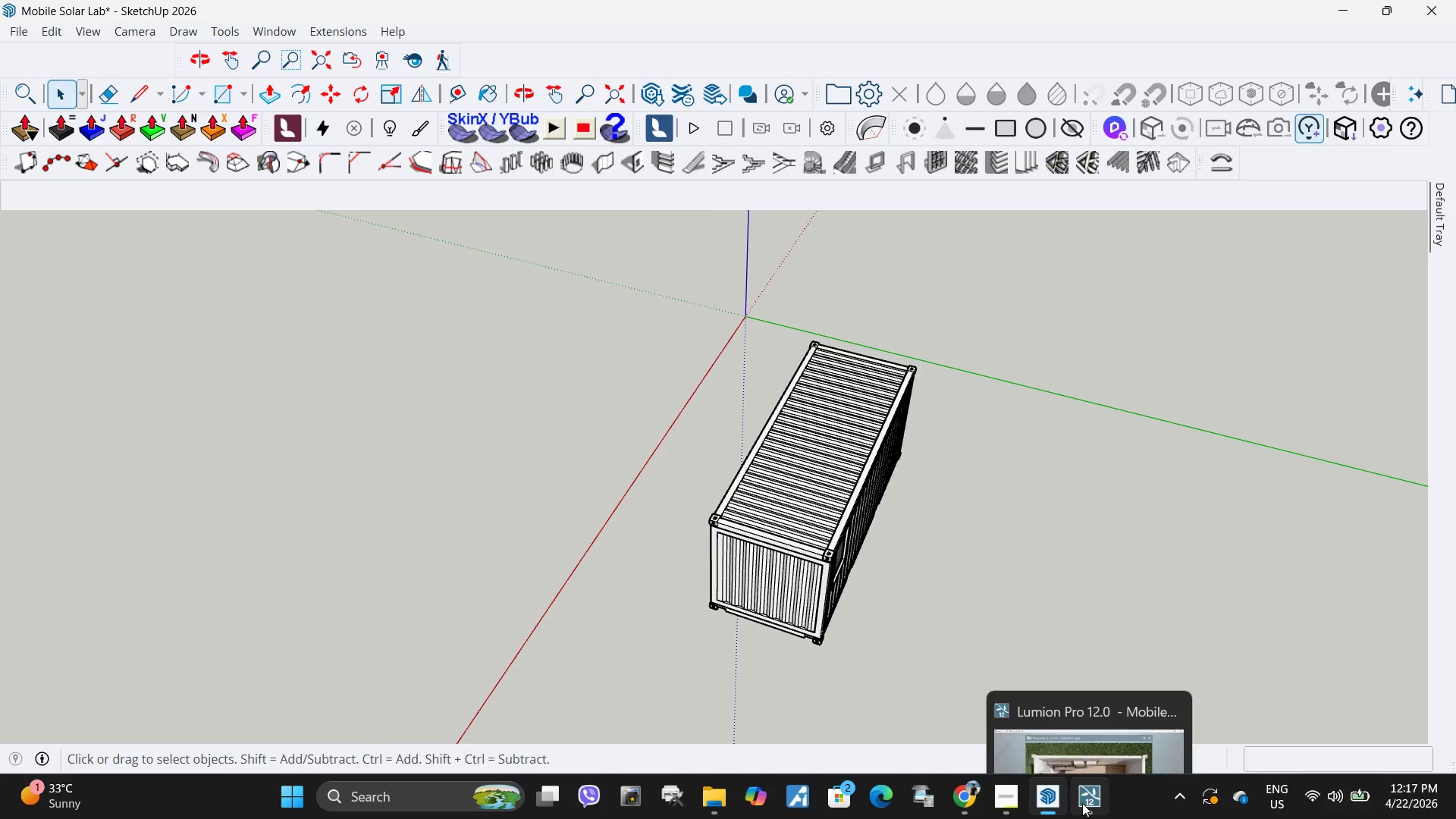 
mouse_move([1075, 679])
 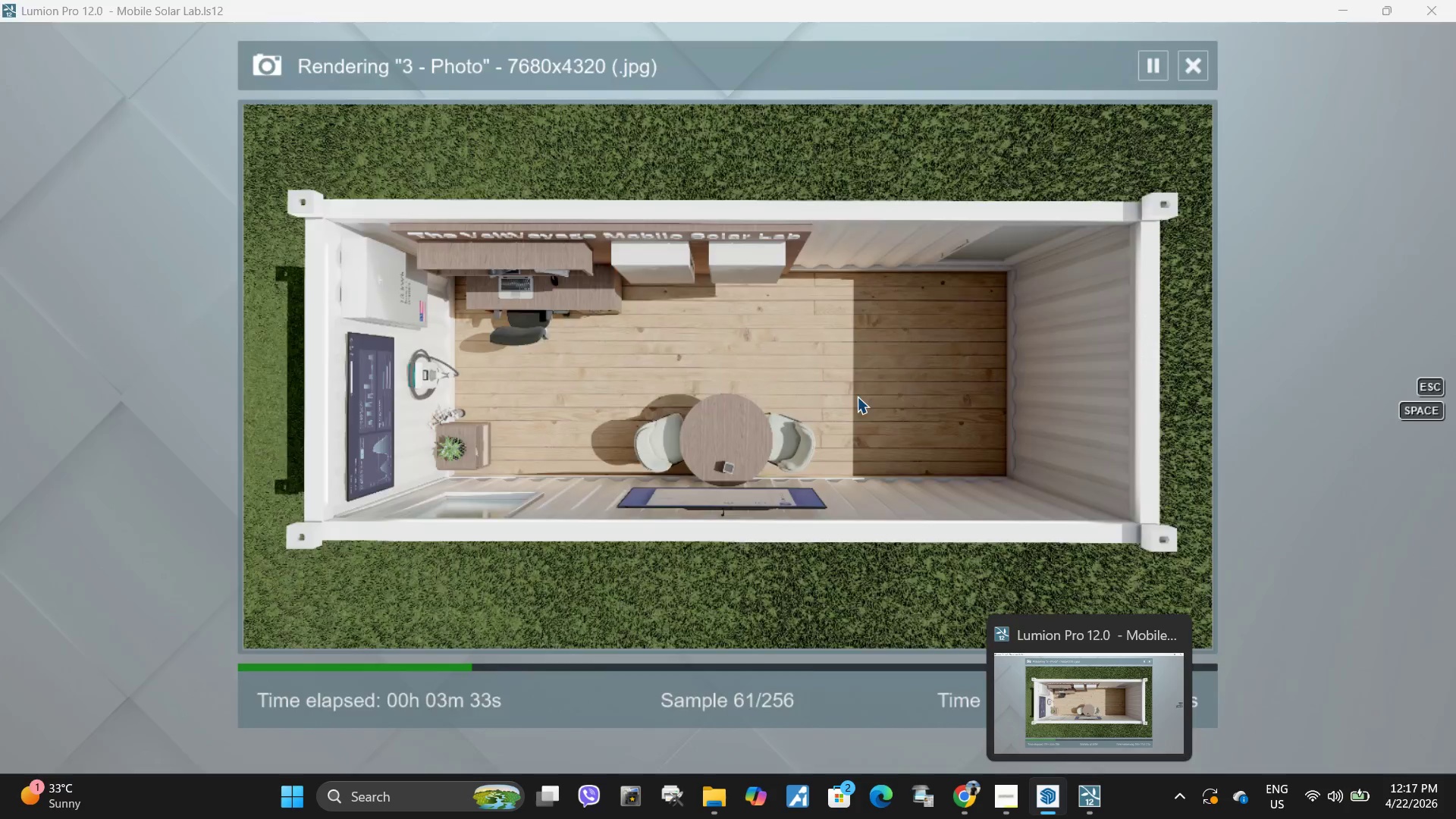 
scroll: coordinate [853, 400], scroll_direction: down, amount: 4.0
 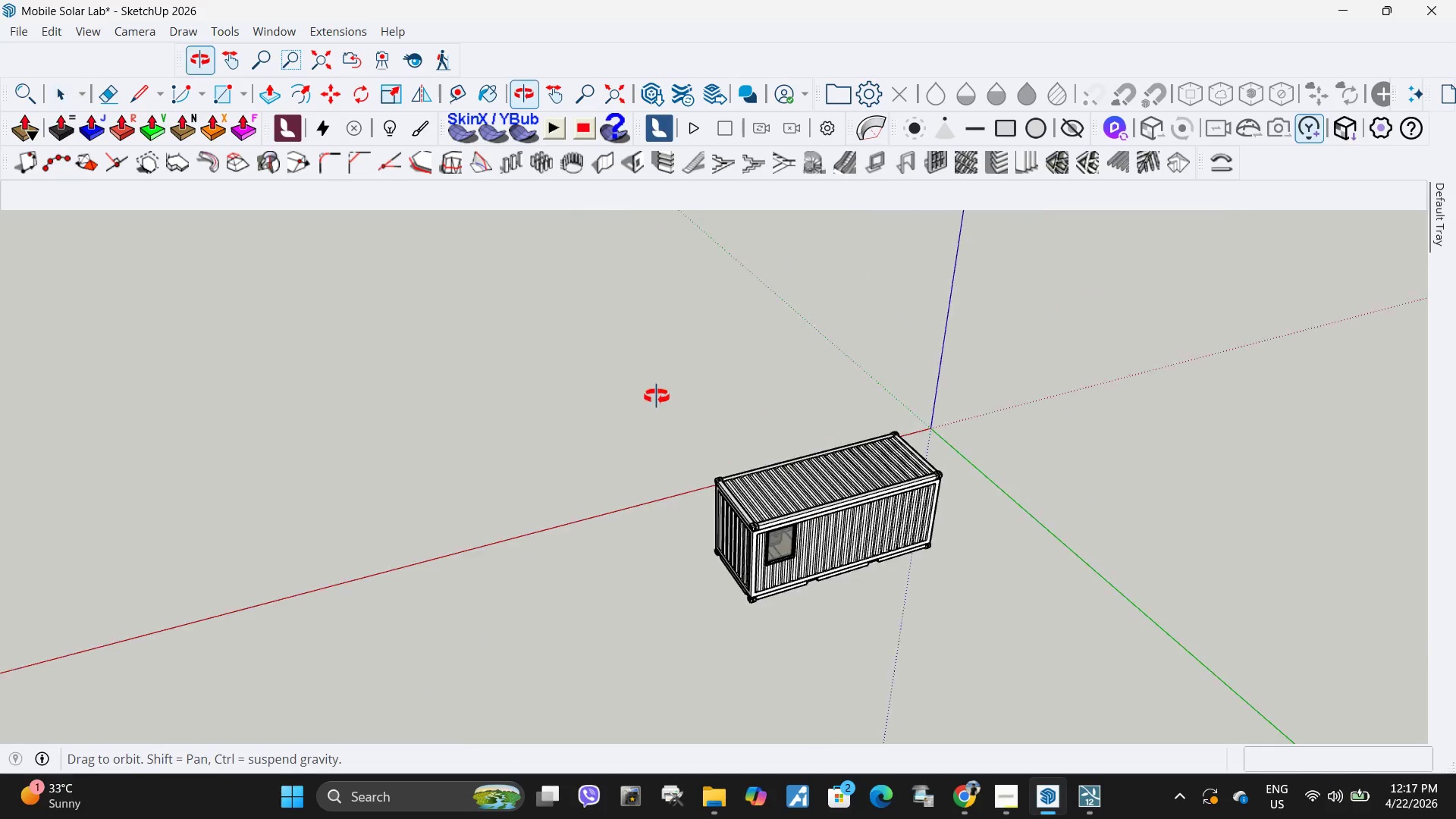 
scroll: coordinate [813, 526], scroll_direction: up, amount: 10.0
 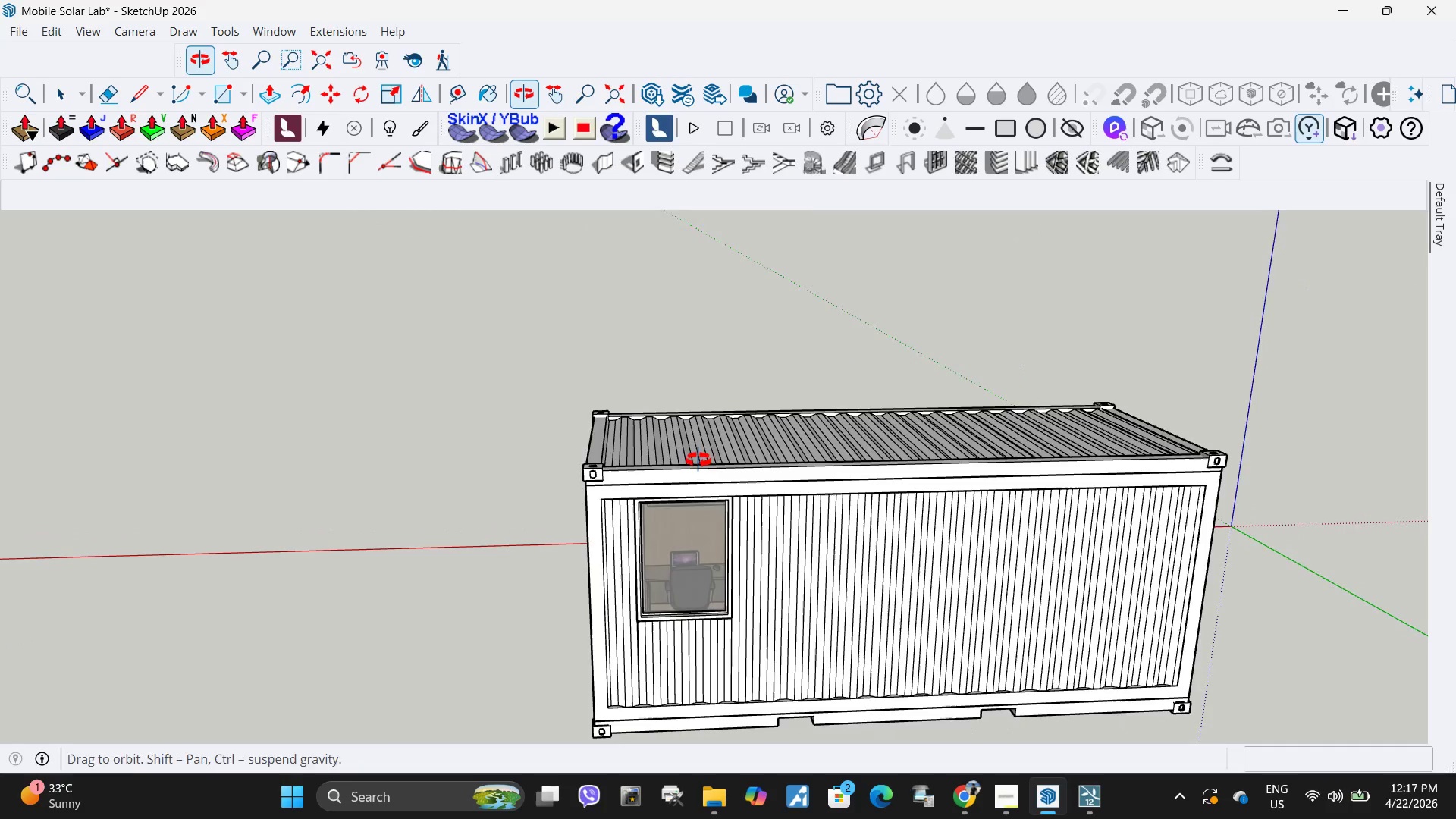 
scroll: coordinate [808, 624], scroll_direction: down, amount: 4.0
 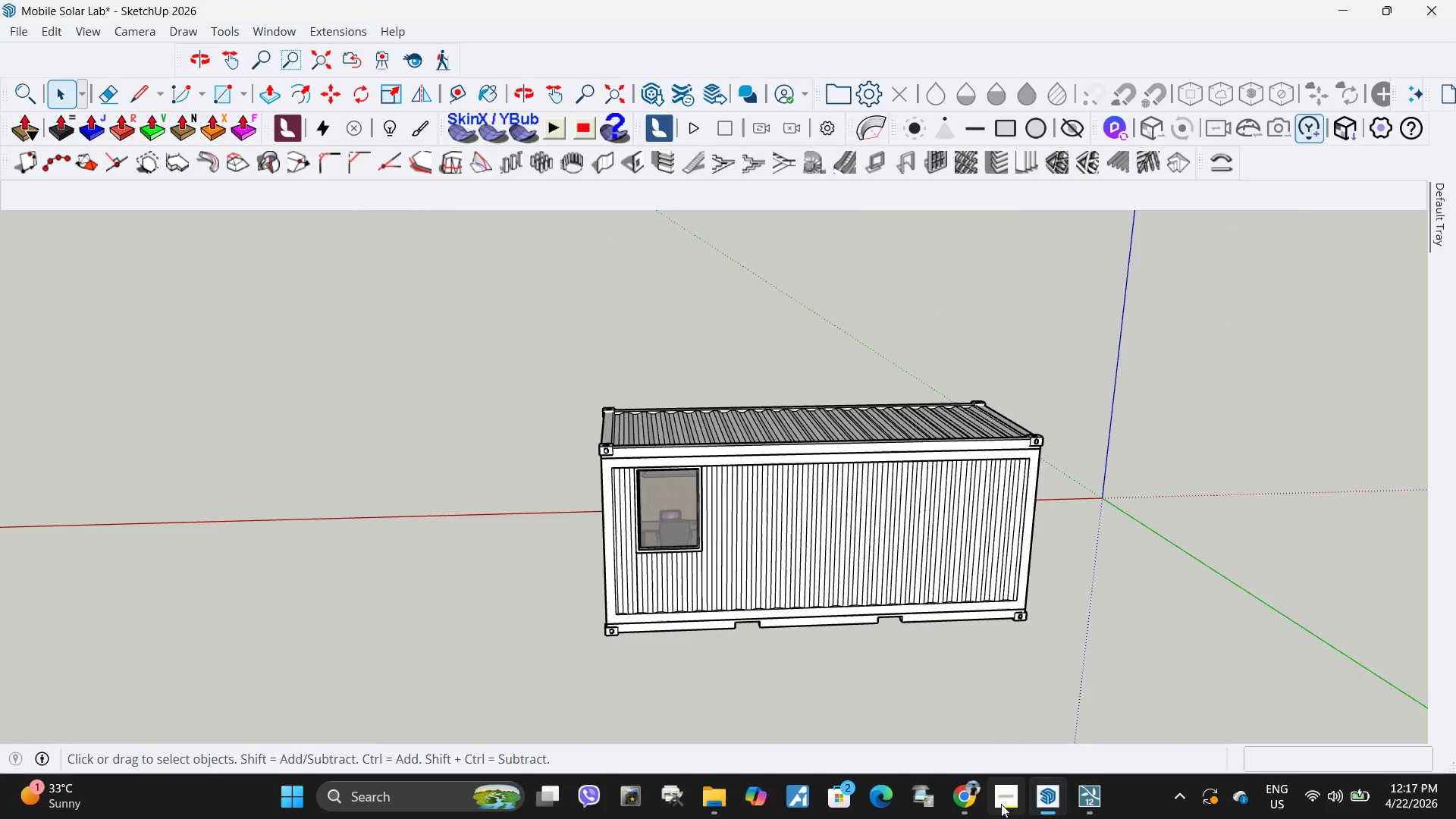 
left_click([1001, 804])